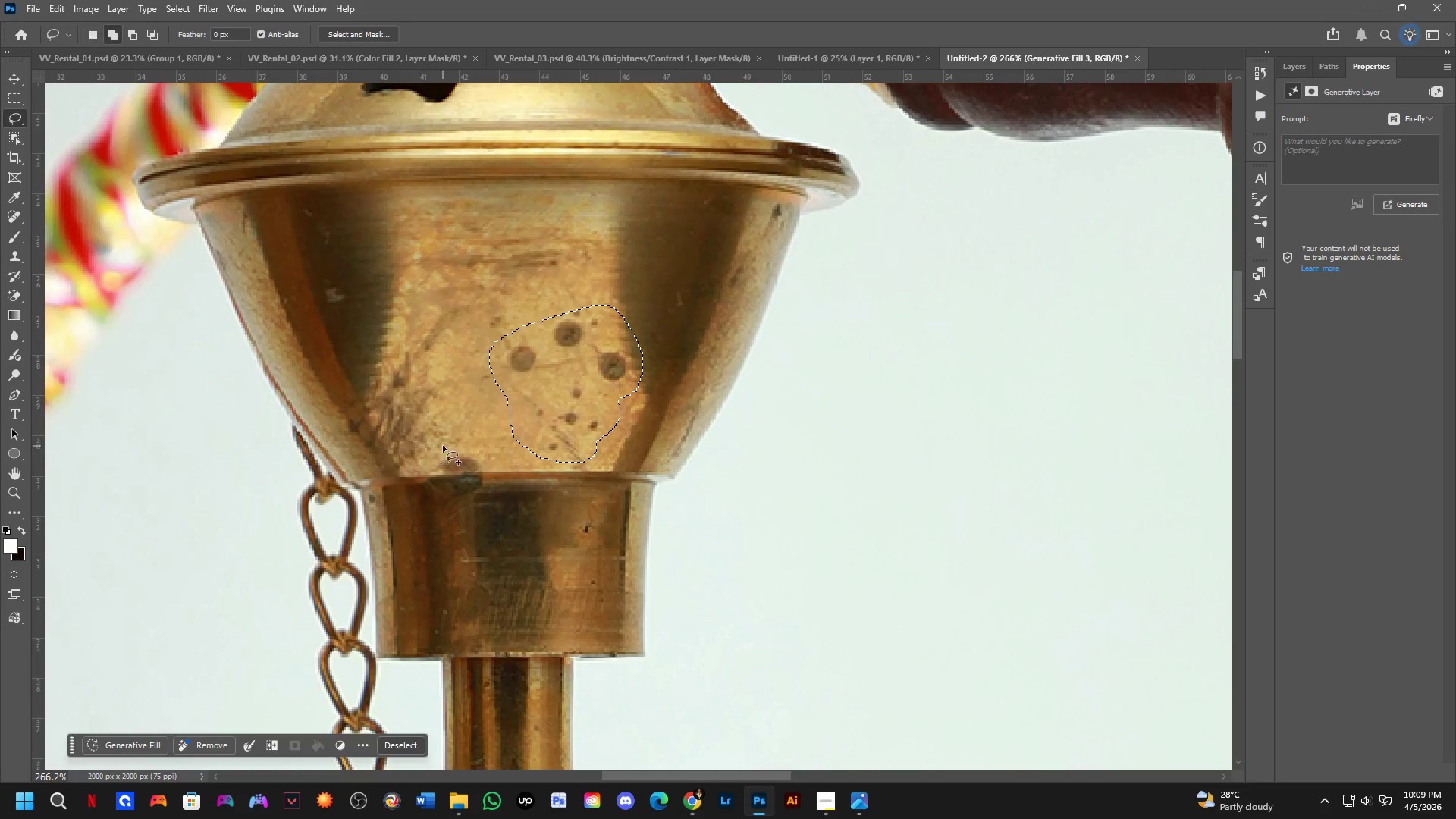 
left_click_drag(start_coordinate=[443, 449], to_coordinate=[476, 439])
 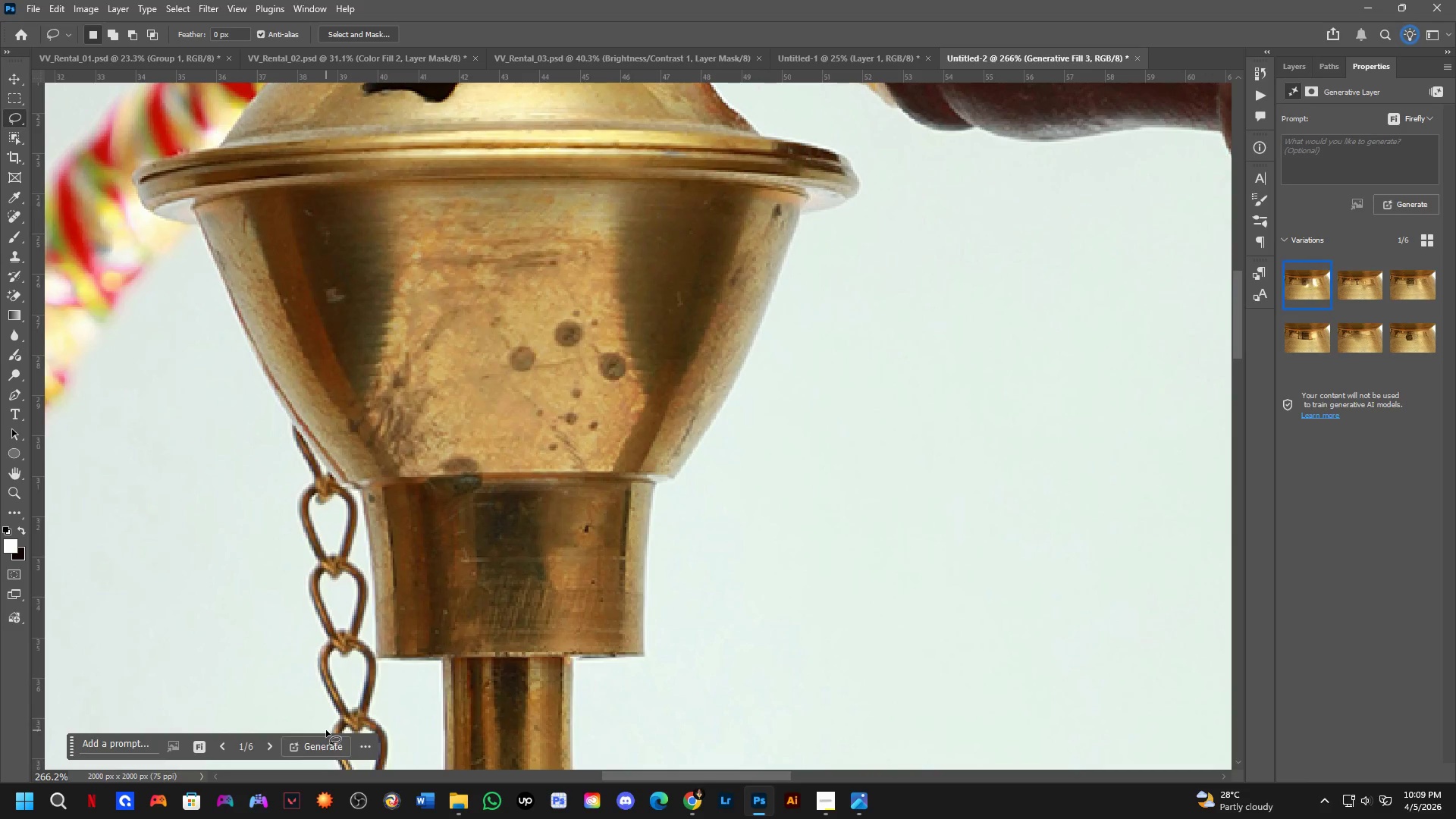 
wait(24.58)
 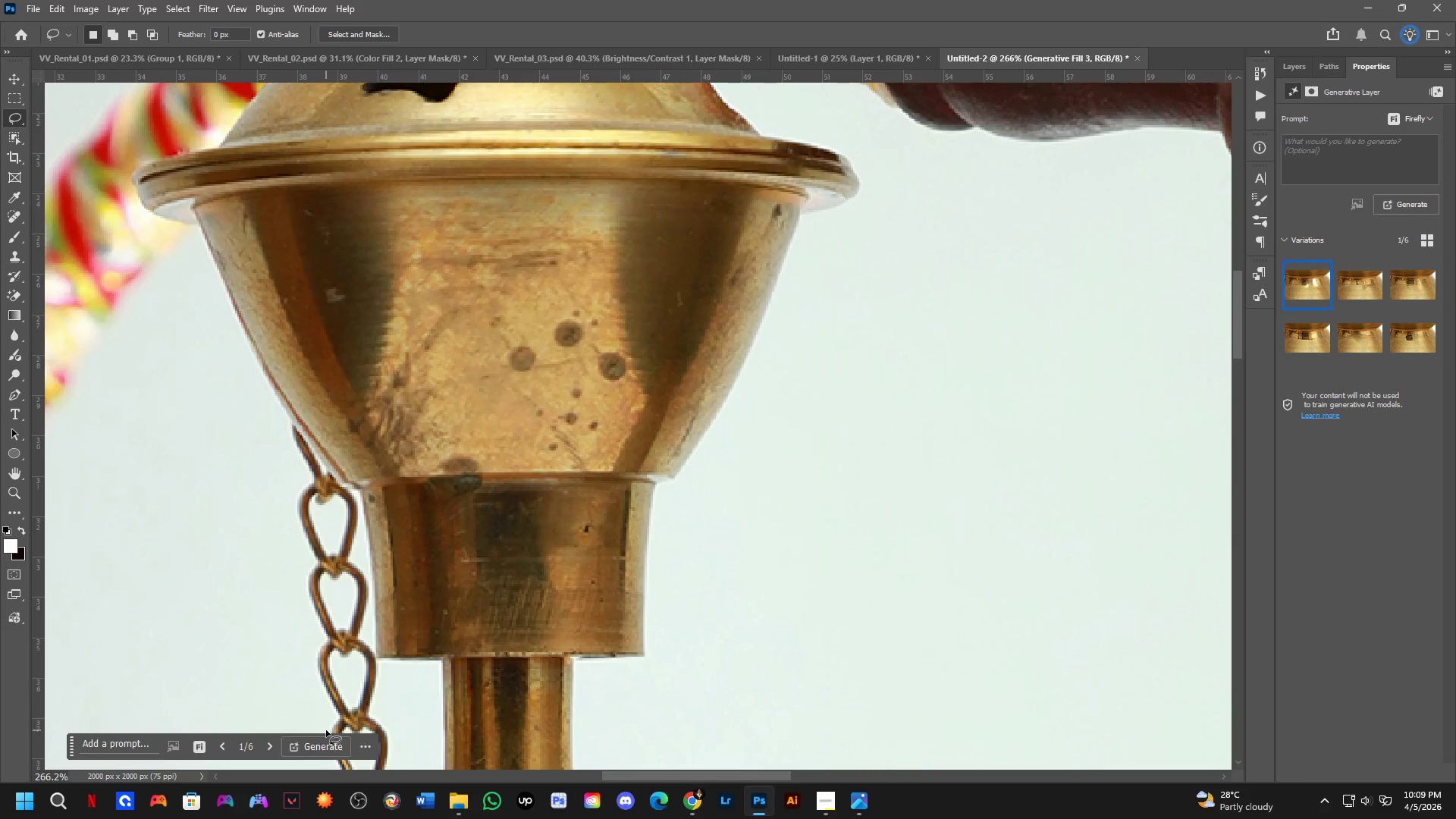 
key(Control+ControlLeft)
 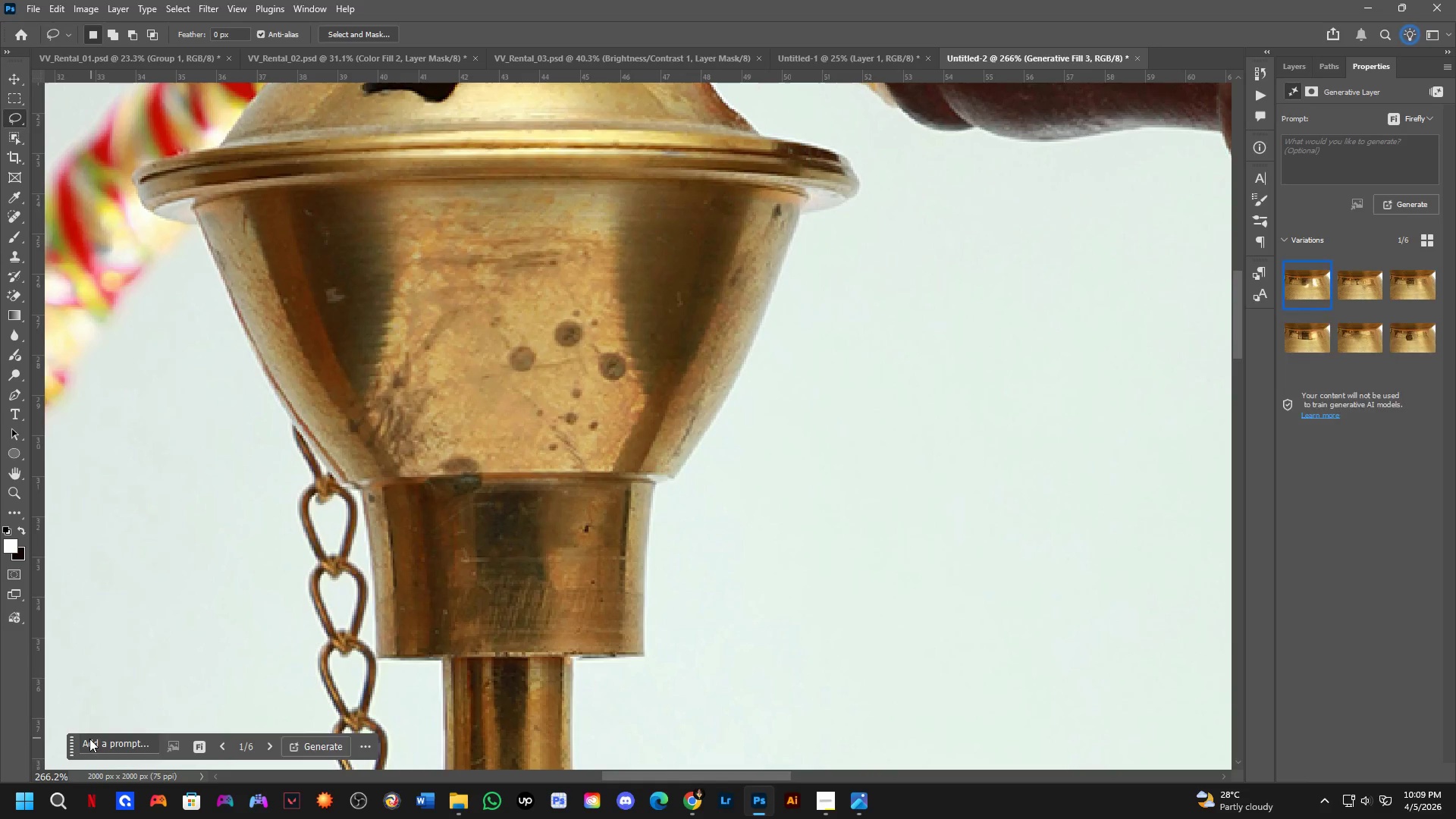 
key(Control+Z)
 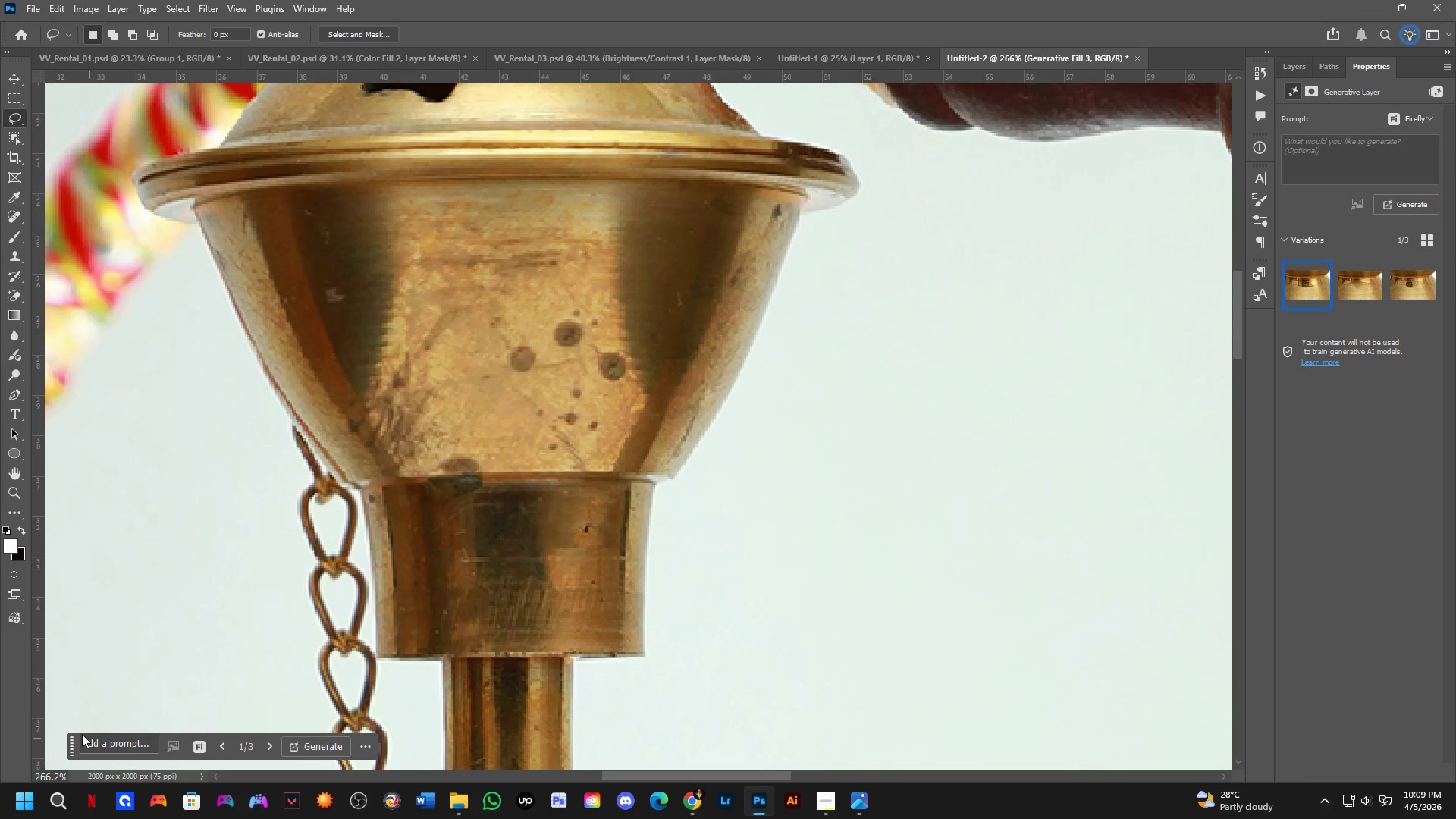 
key(Control+ControlLeft)
 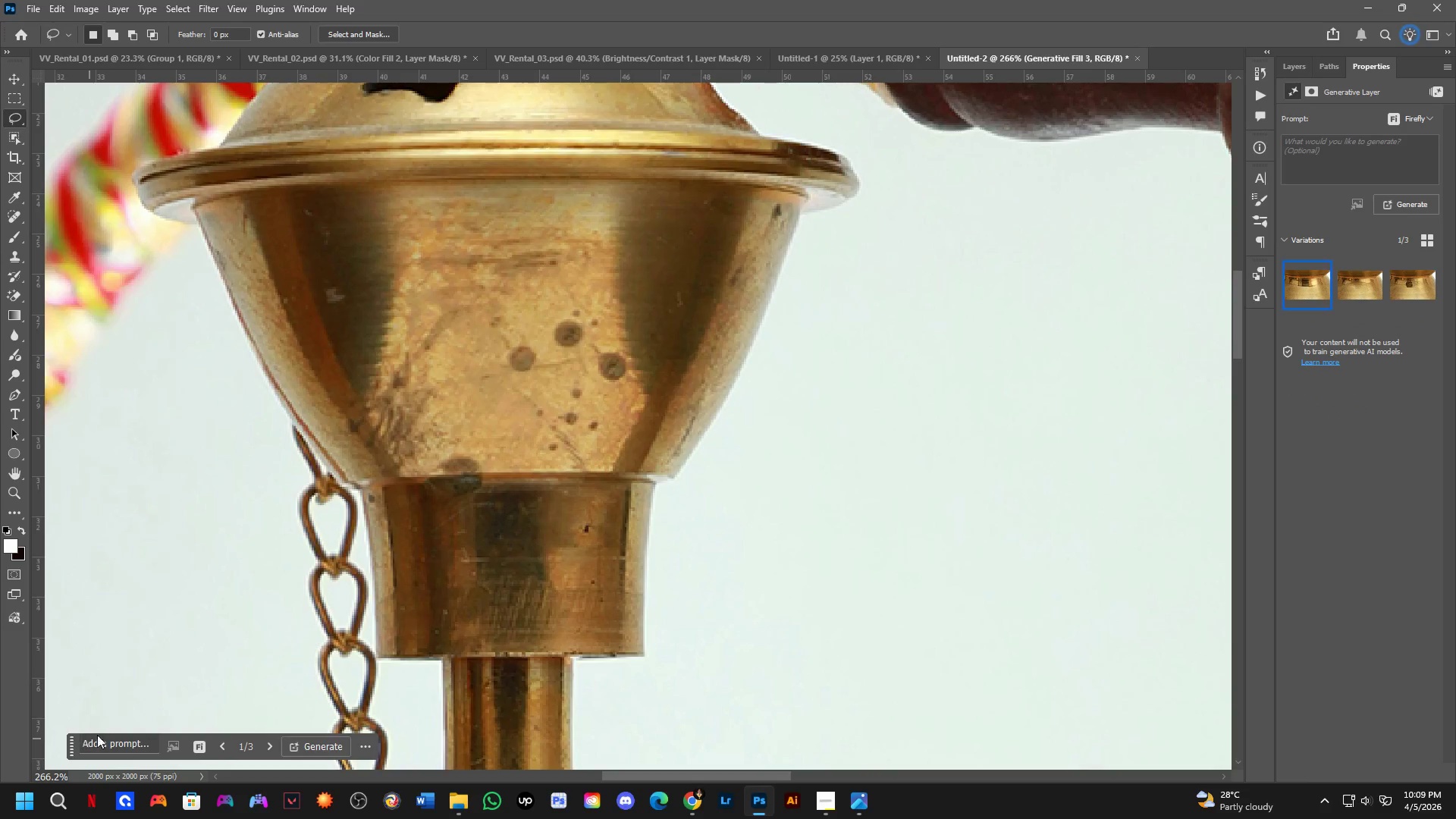 
key(Control+Shift+ShiftLeft)
 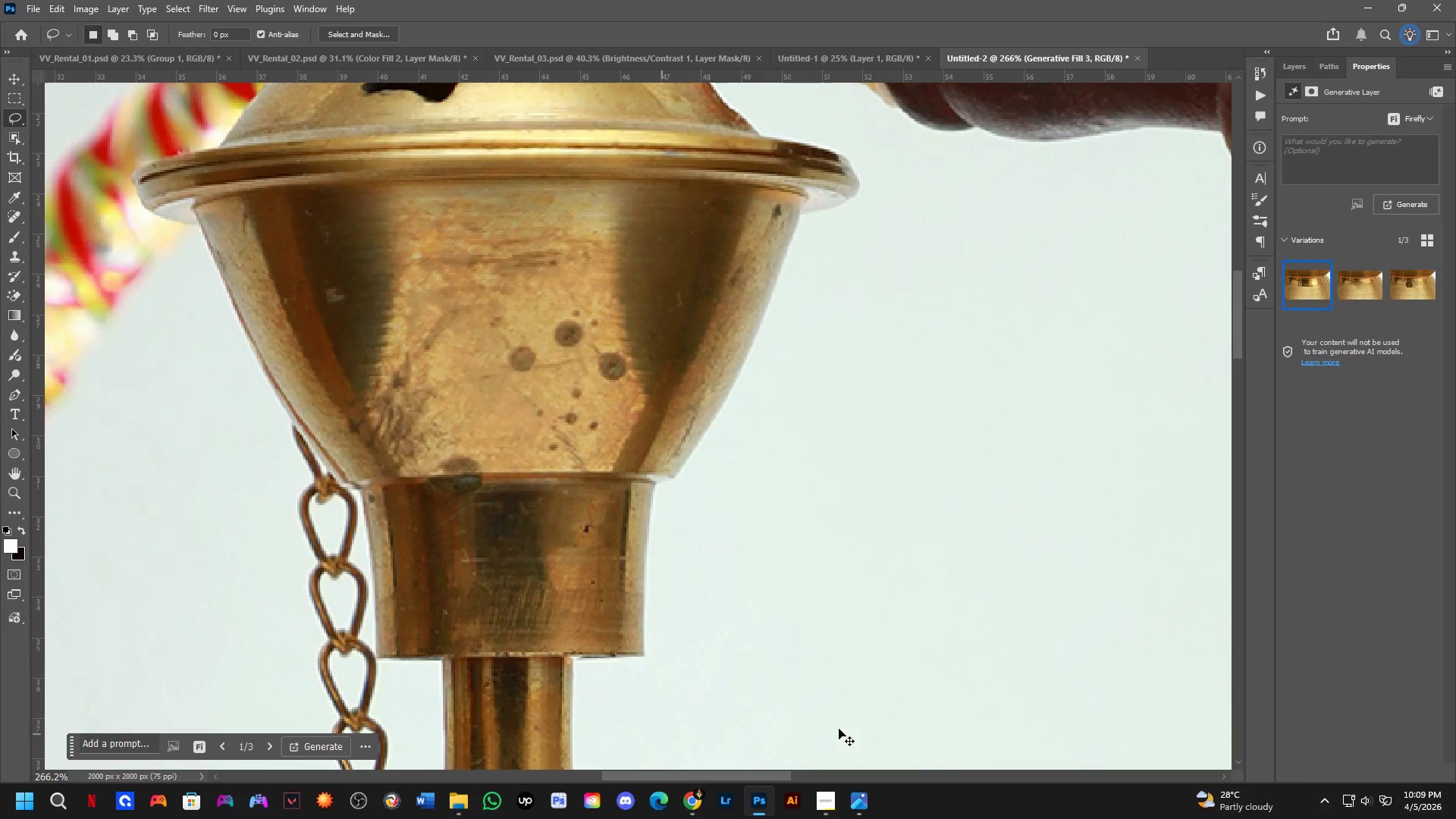 
key(Control+Shift+Z)
 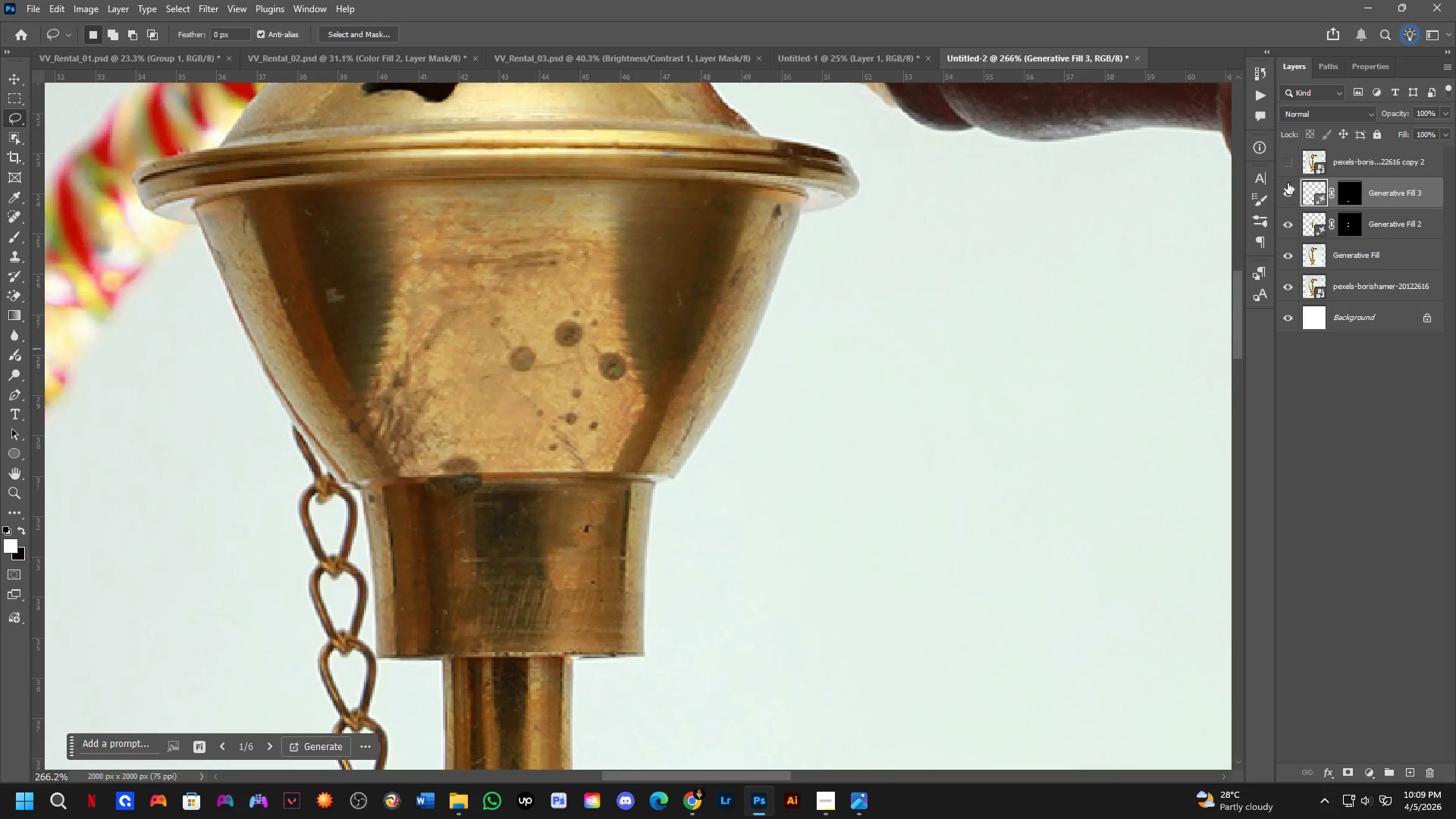 
double_click([1282, 154])
 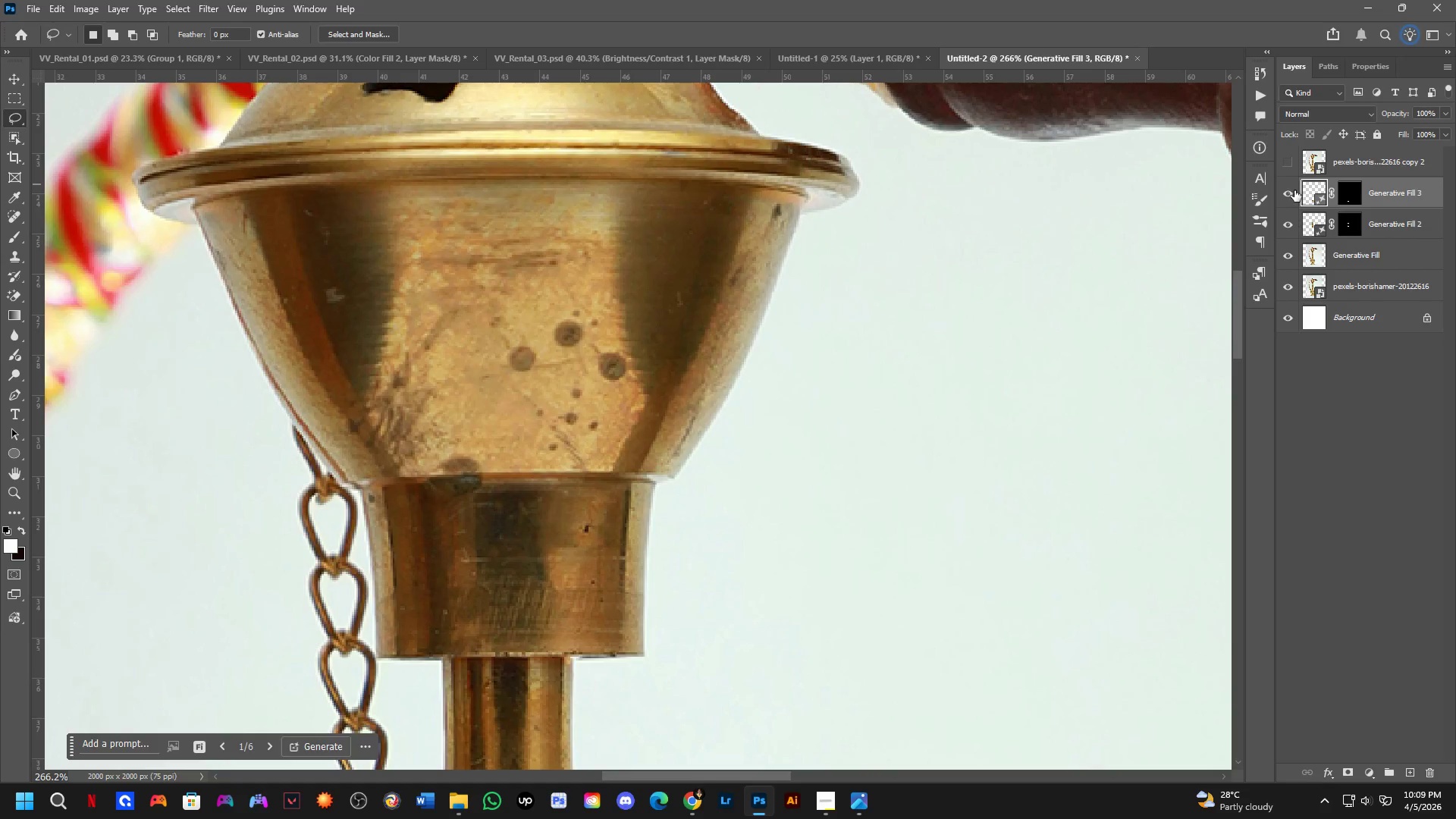 
triple_click([1282, 189])
 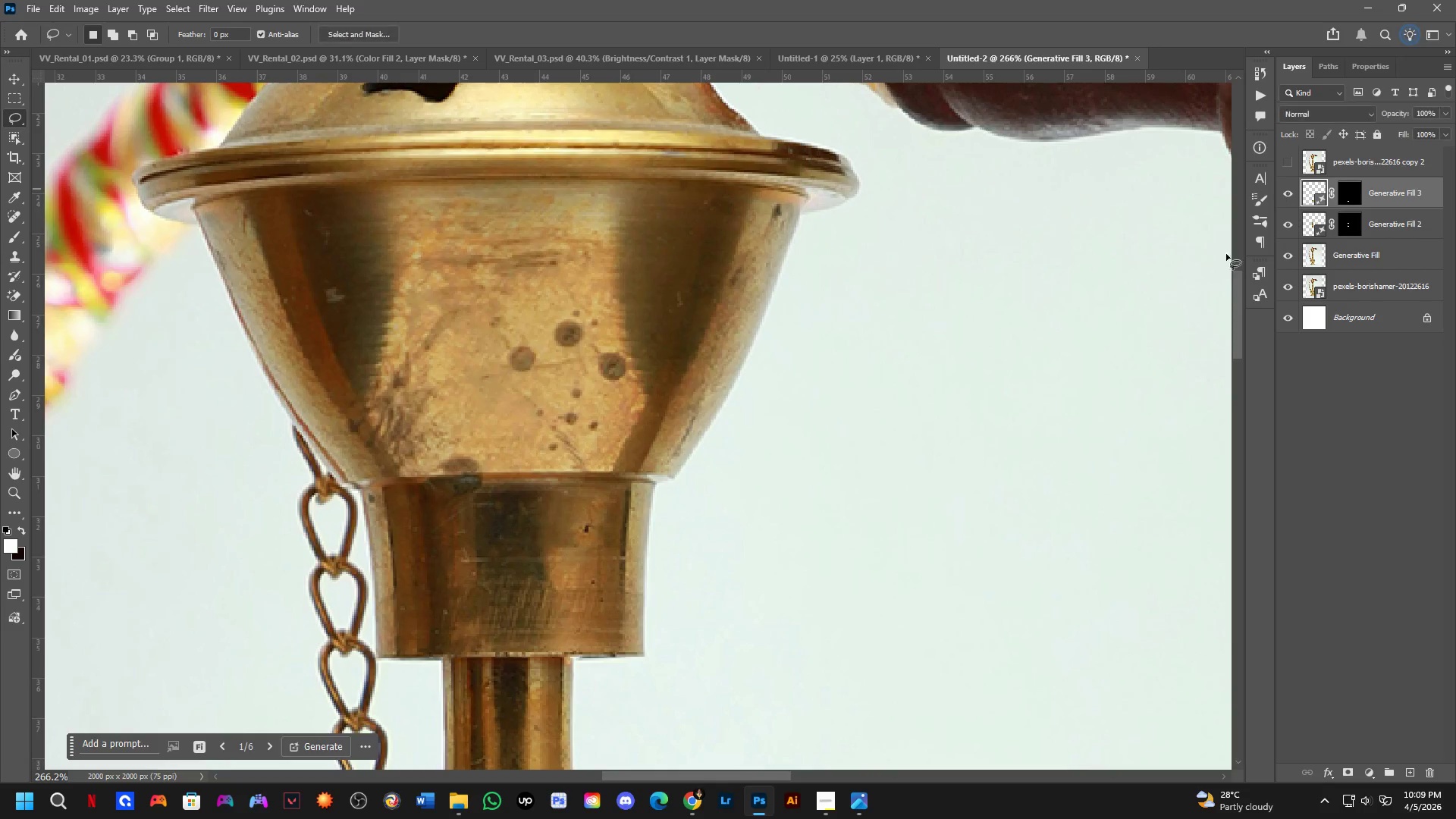 
key(Shift+ShiftLeft)
 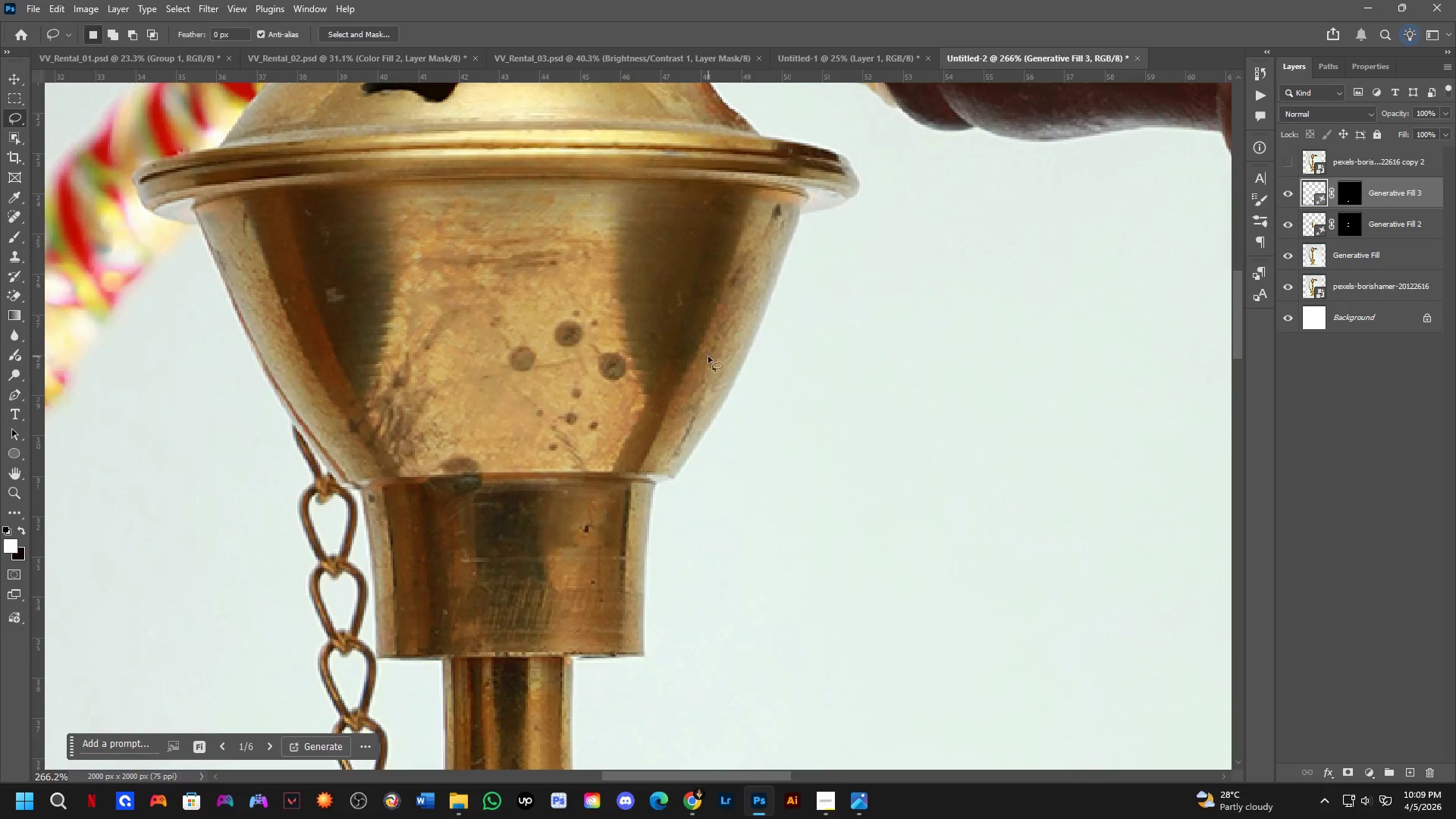 
scroll: coordinate [708, 356], scroll_direction: down, amount: 3.0
 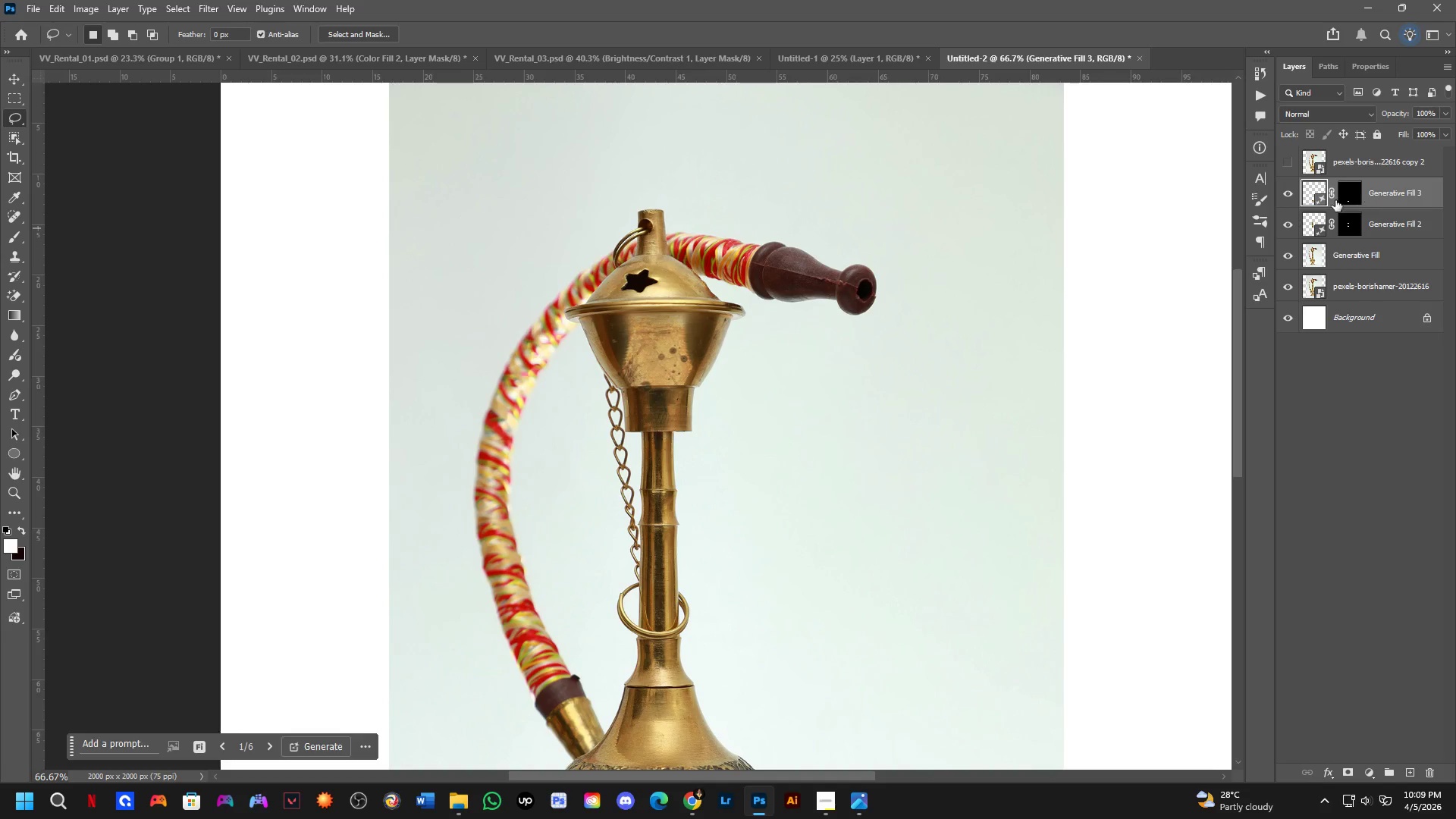 
hold_key(key=ControlLeft, duration=0.48)
left_click([1338, 193])
 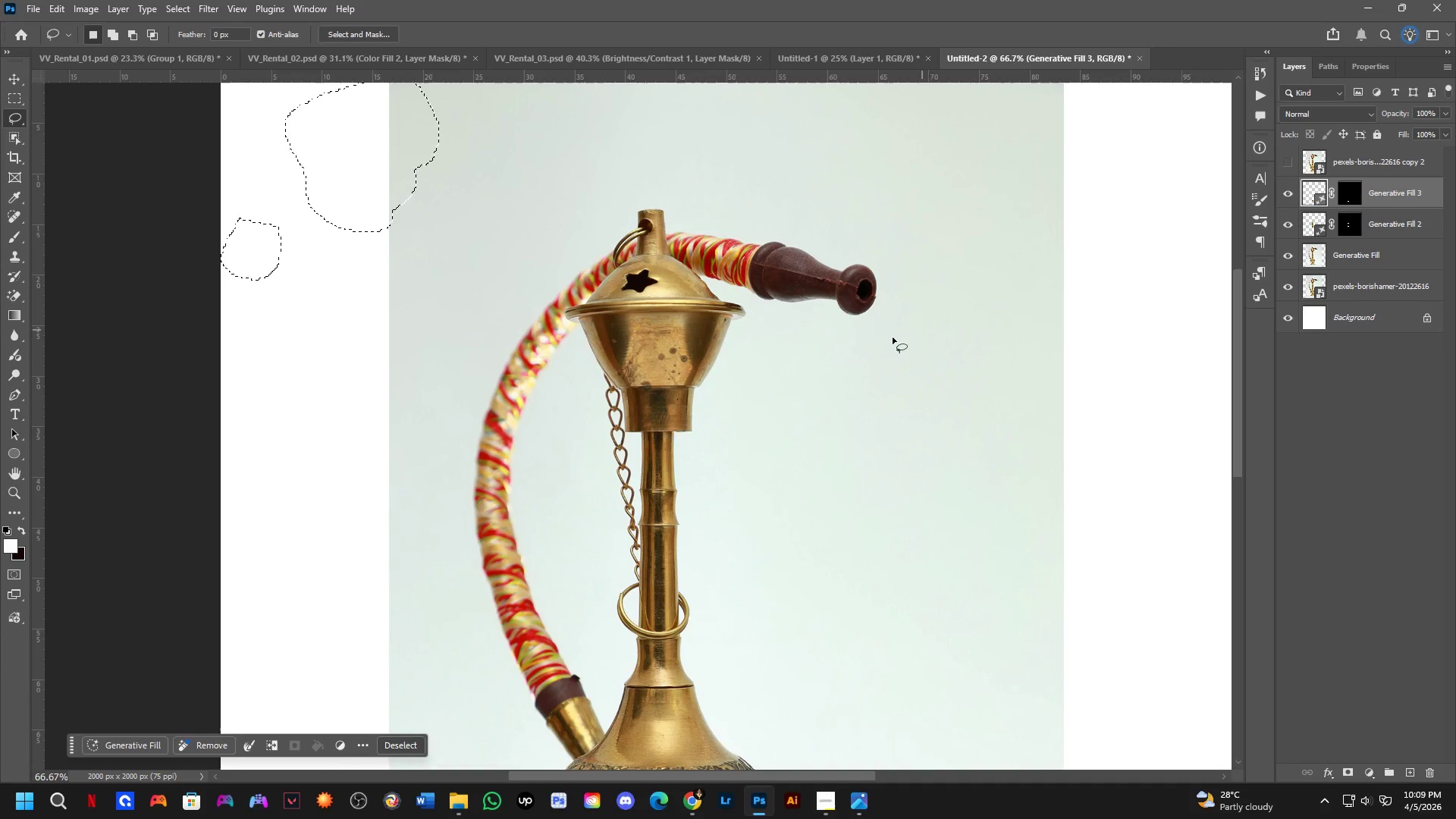 
hold_key(key=Space, duration=0.38)
 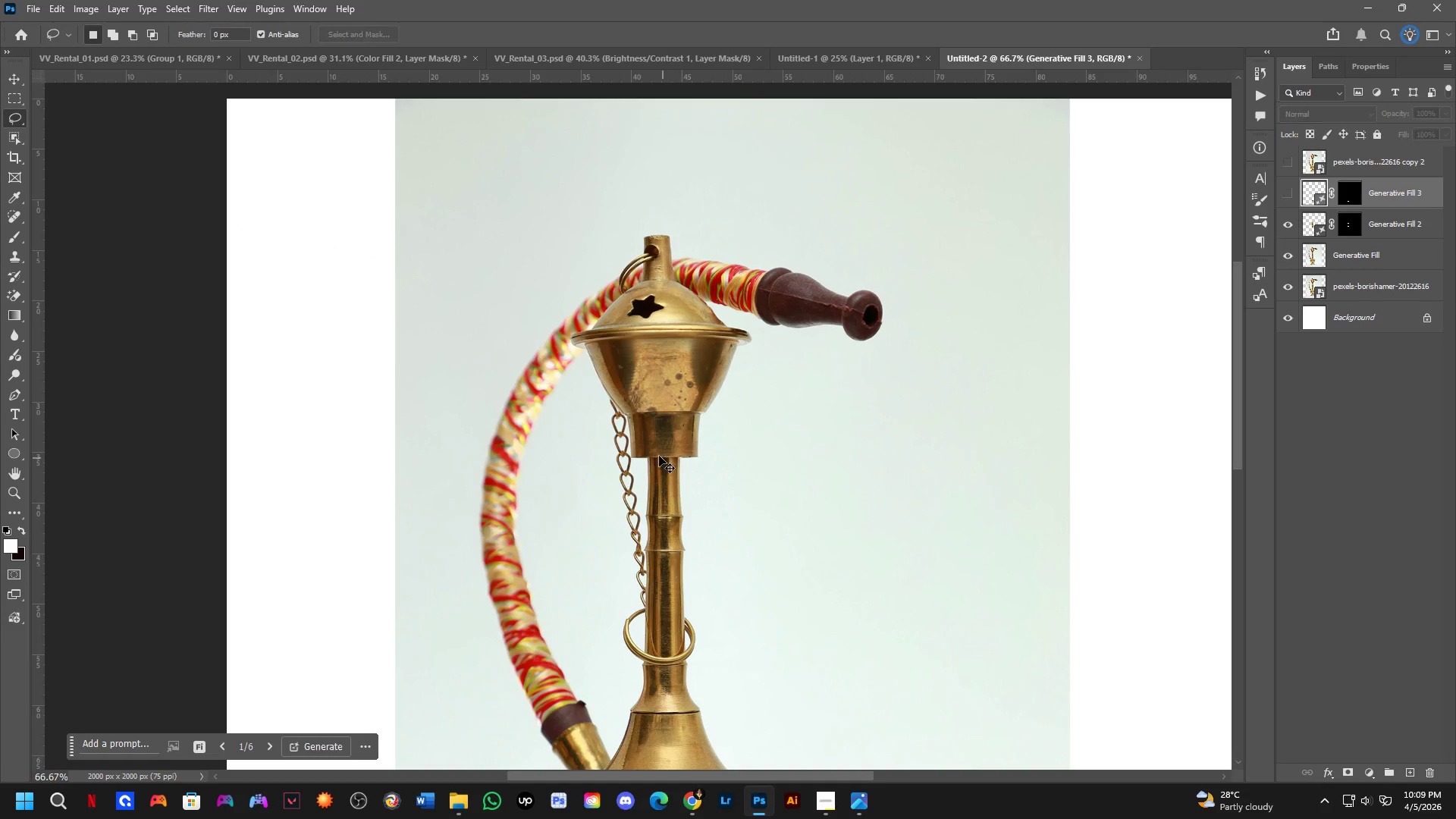 
left_click_drag(start_coordinate=[659, 432], to_coordinate=[665, 458])
 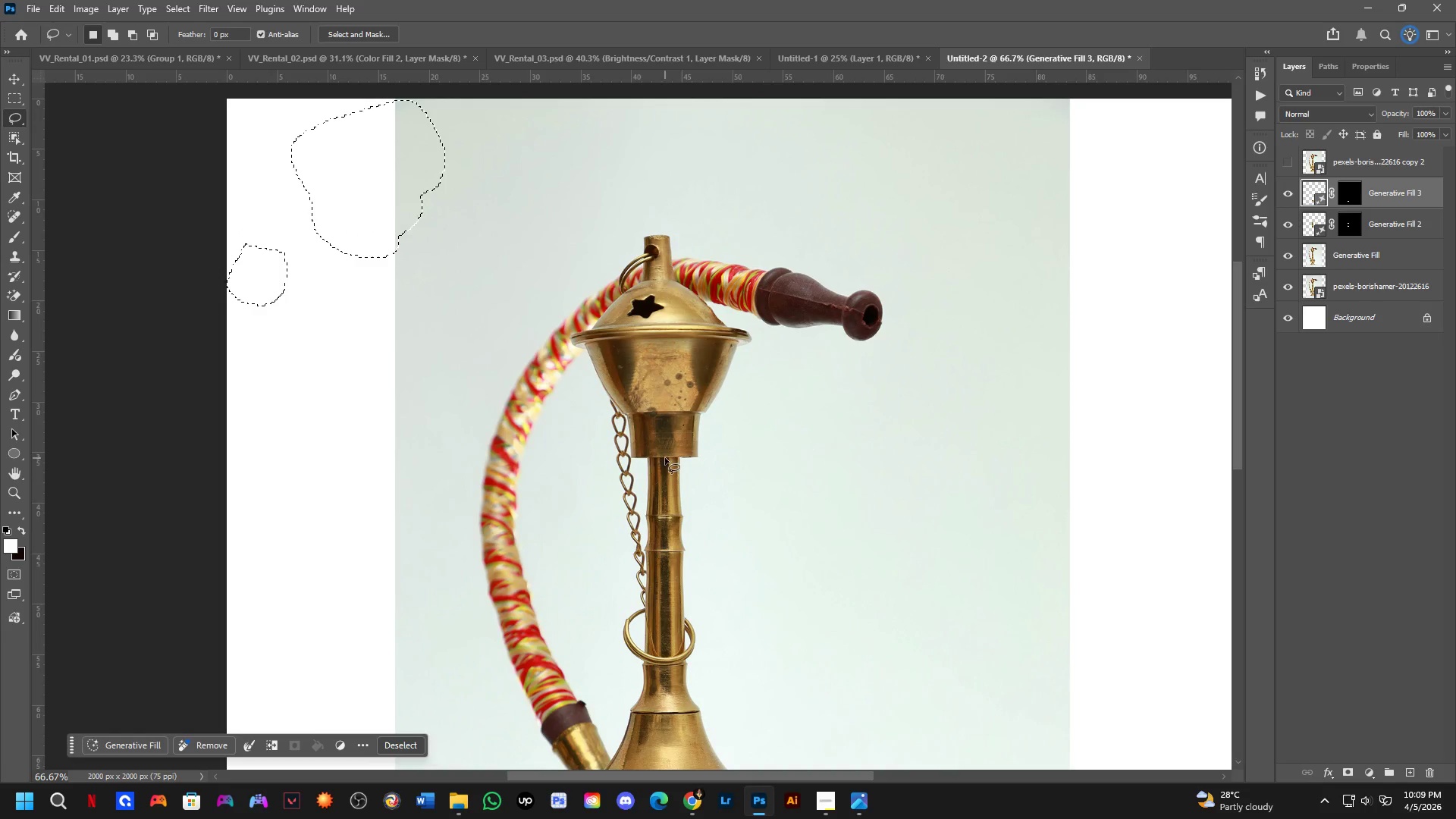 
key(Control+Z)
 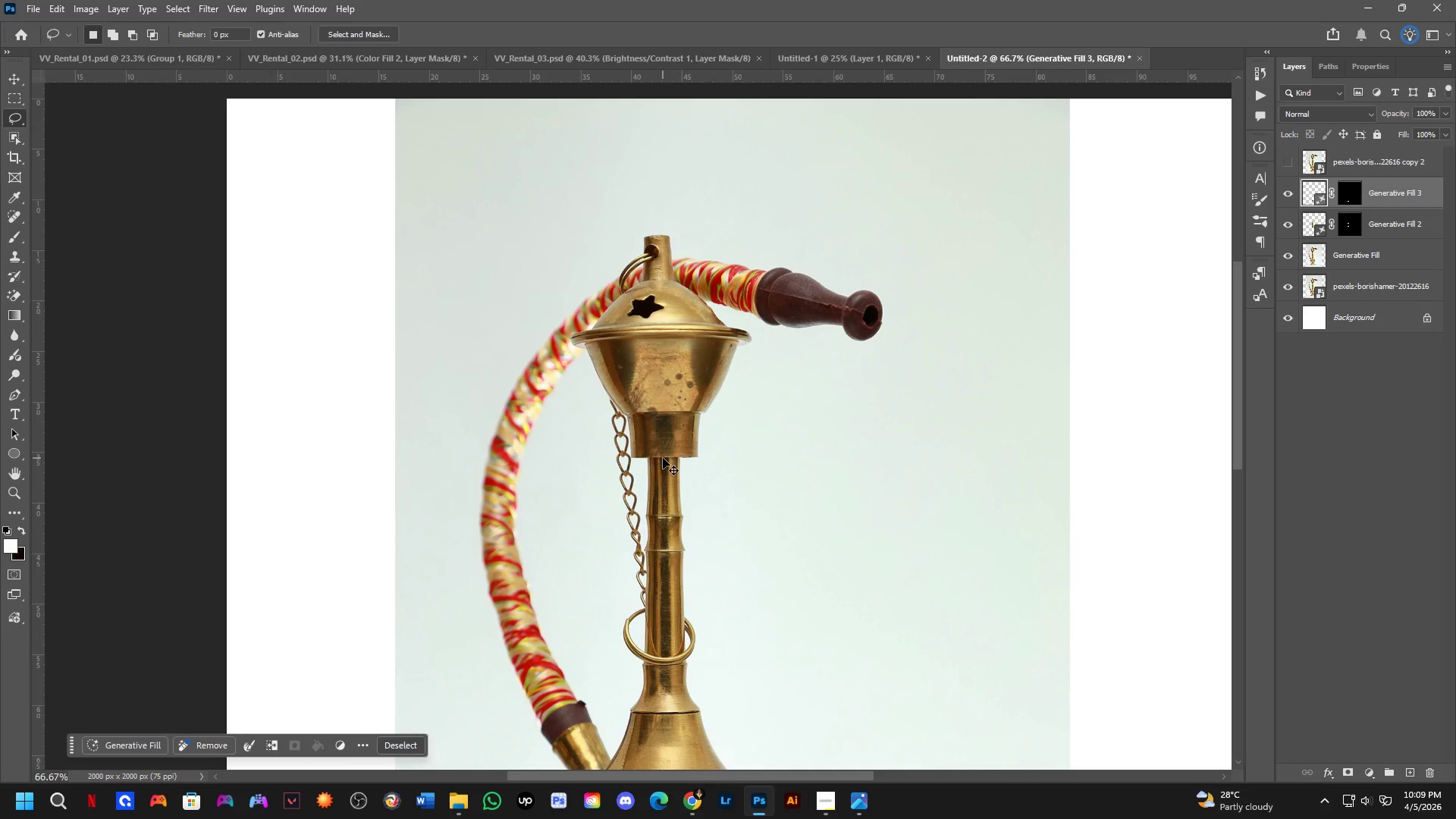 
key(Control+Z)
 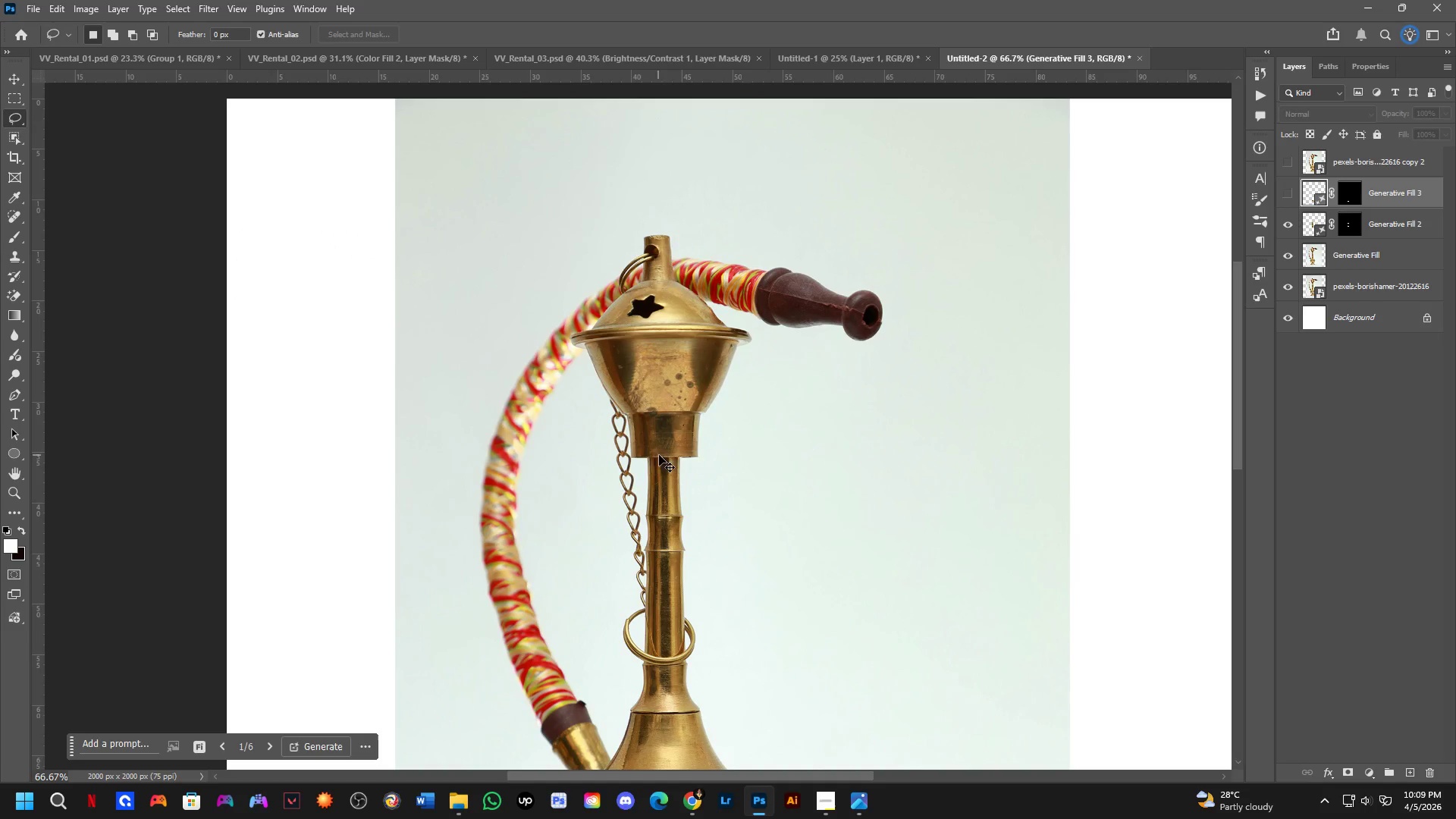 
key(Control+Z)
 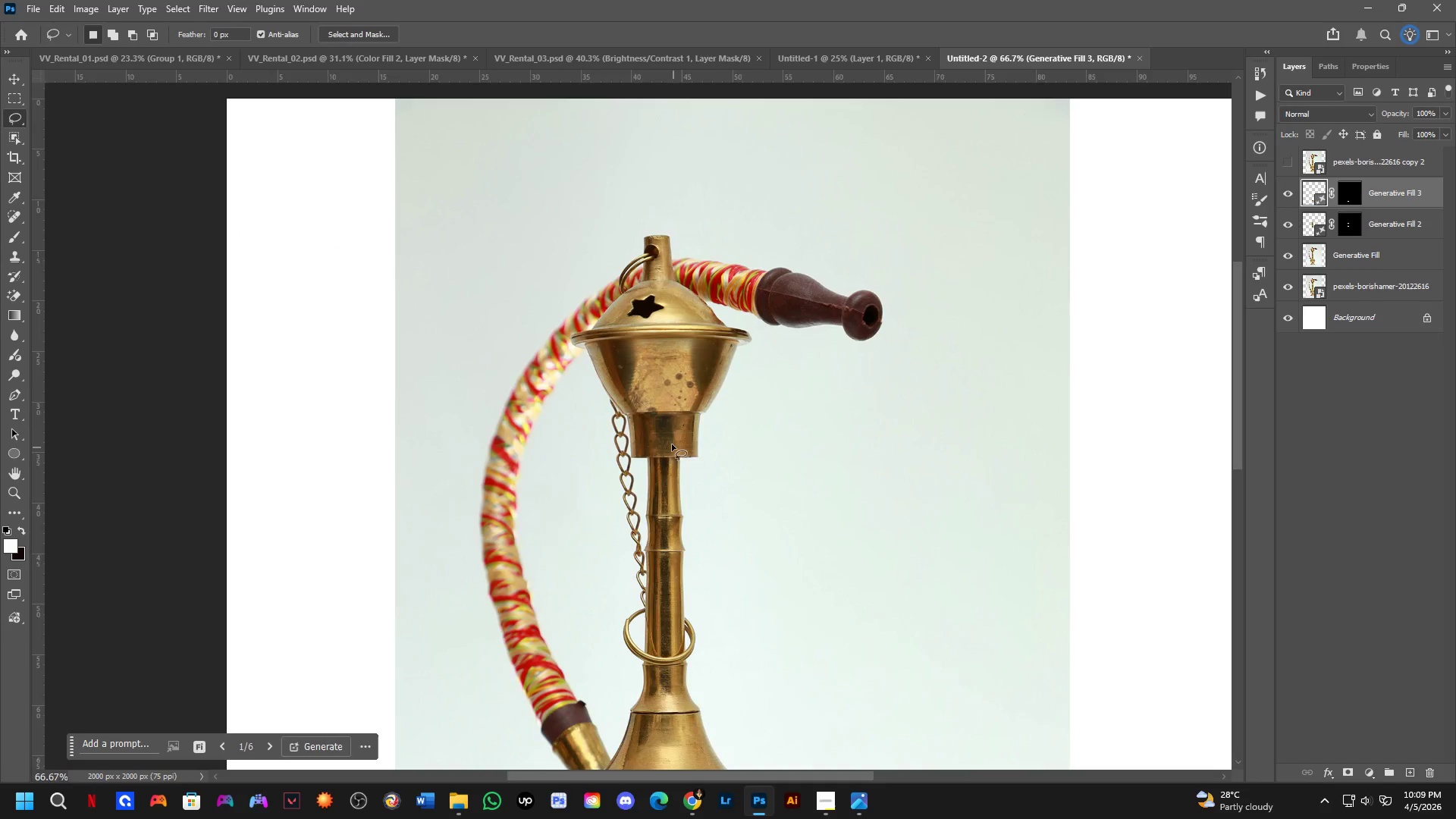 
key(Control+Z)
 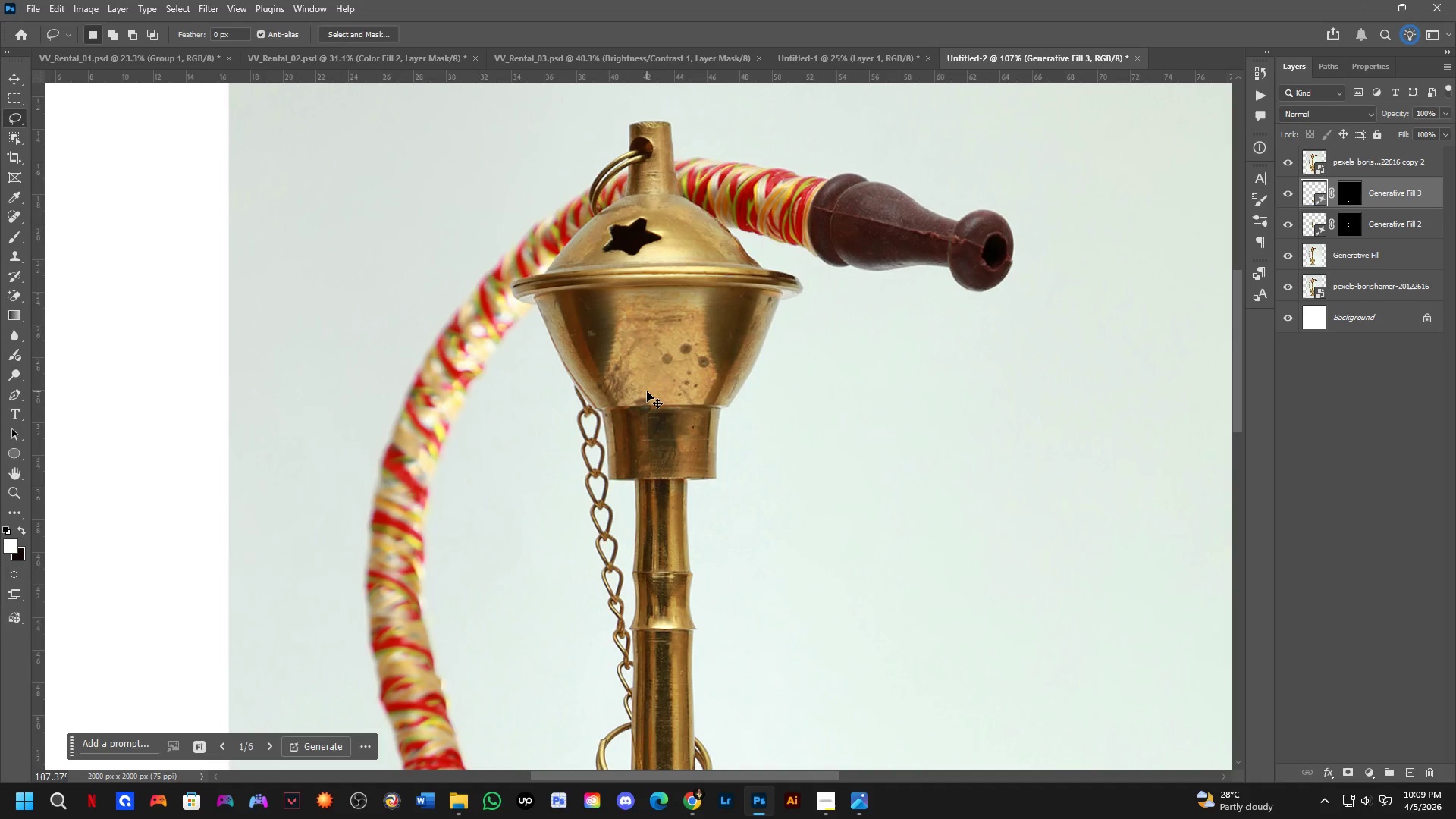 
scroll: coordinate [664, 403], scroll_direction: up, amount: 5.0
 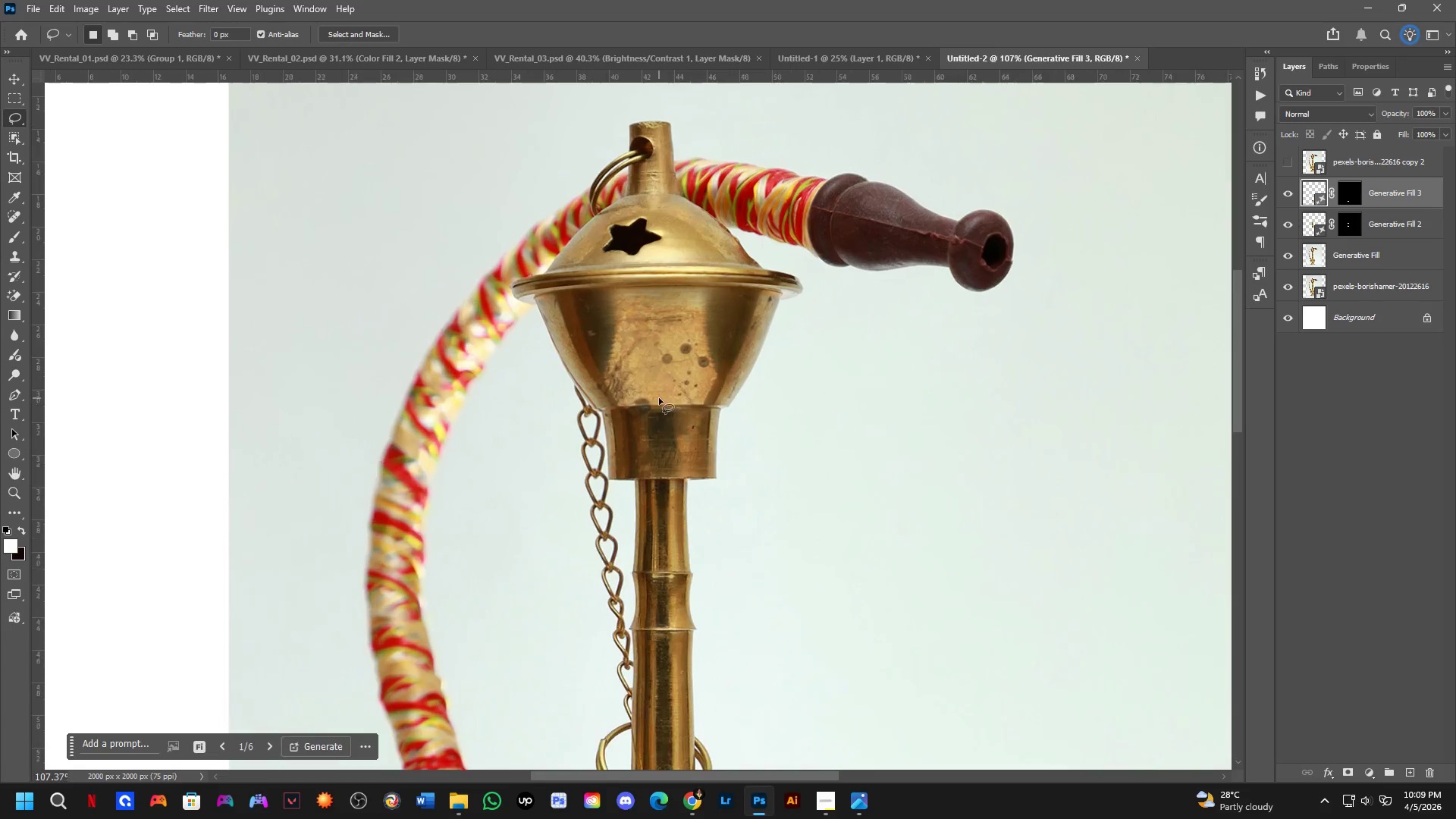 
key(Control+Shift+Z)
 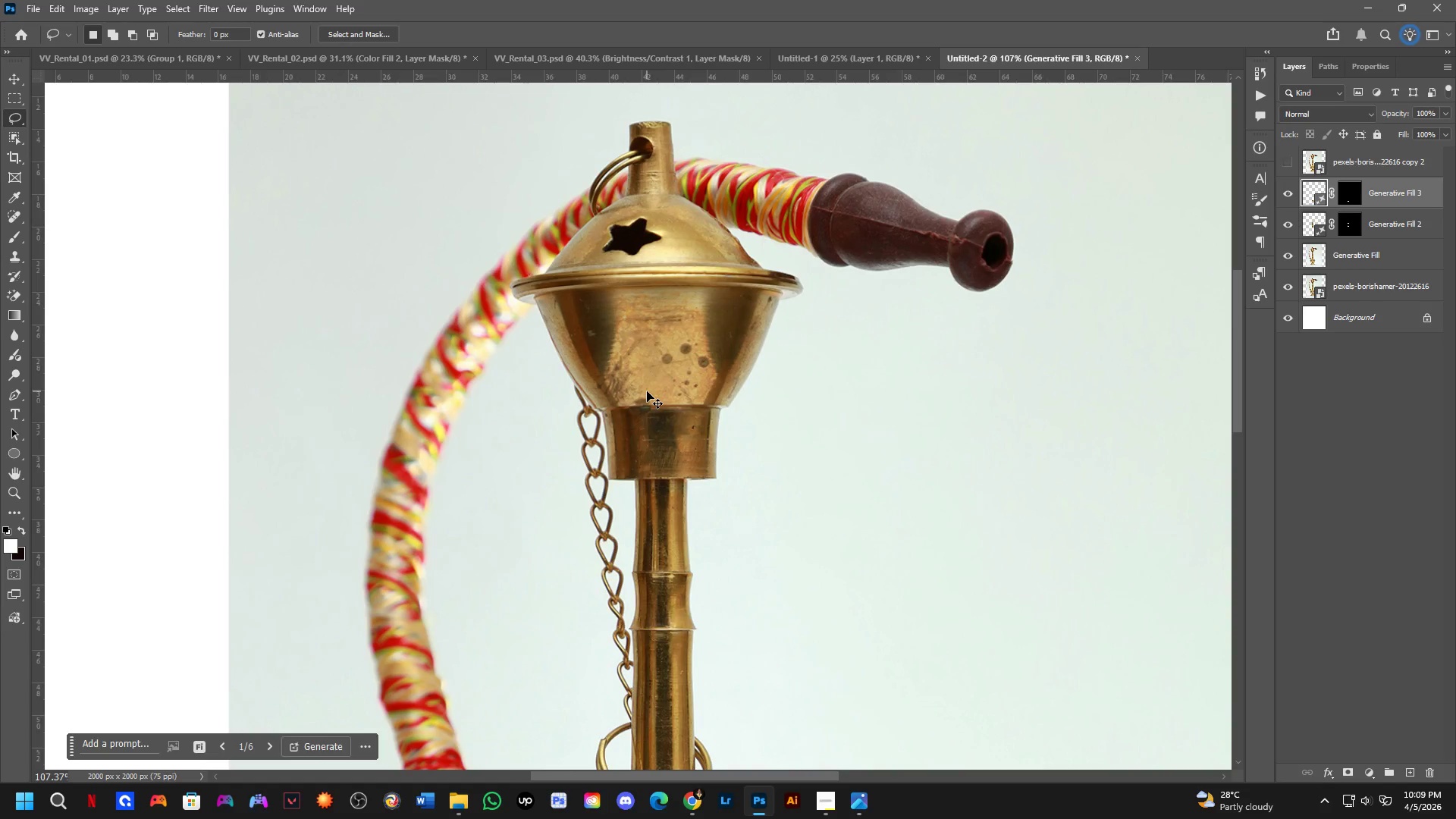 
key(Control+Shift+Z)
 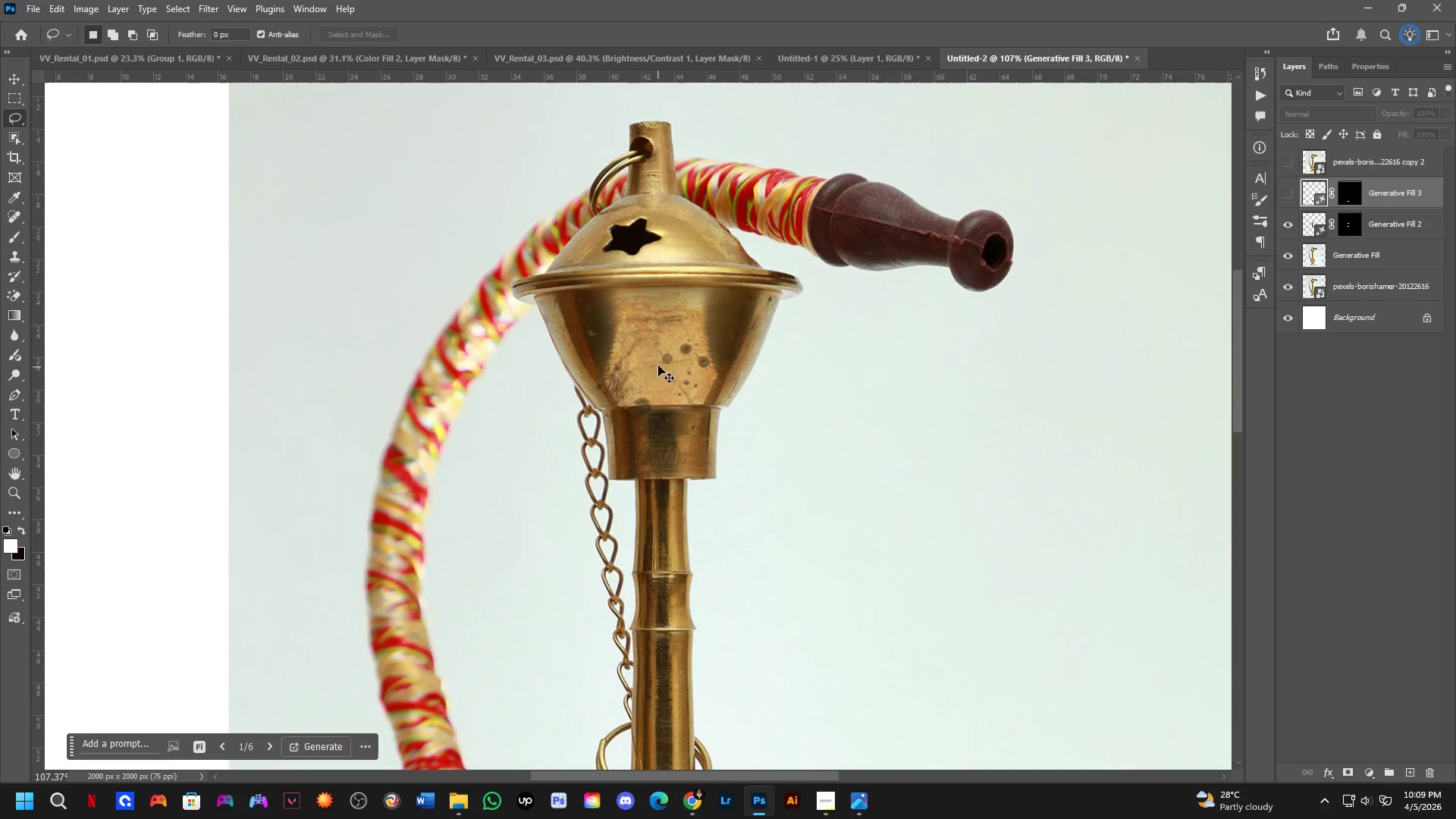 
key(Shift+ShiftLeft)
 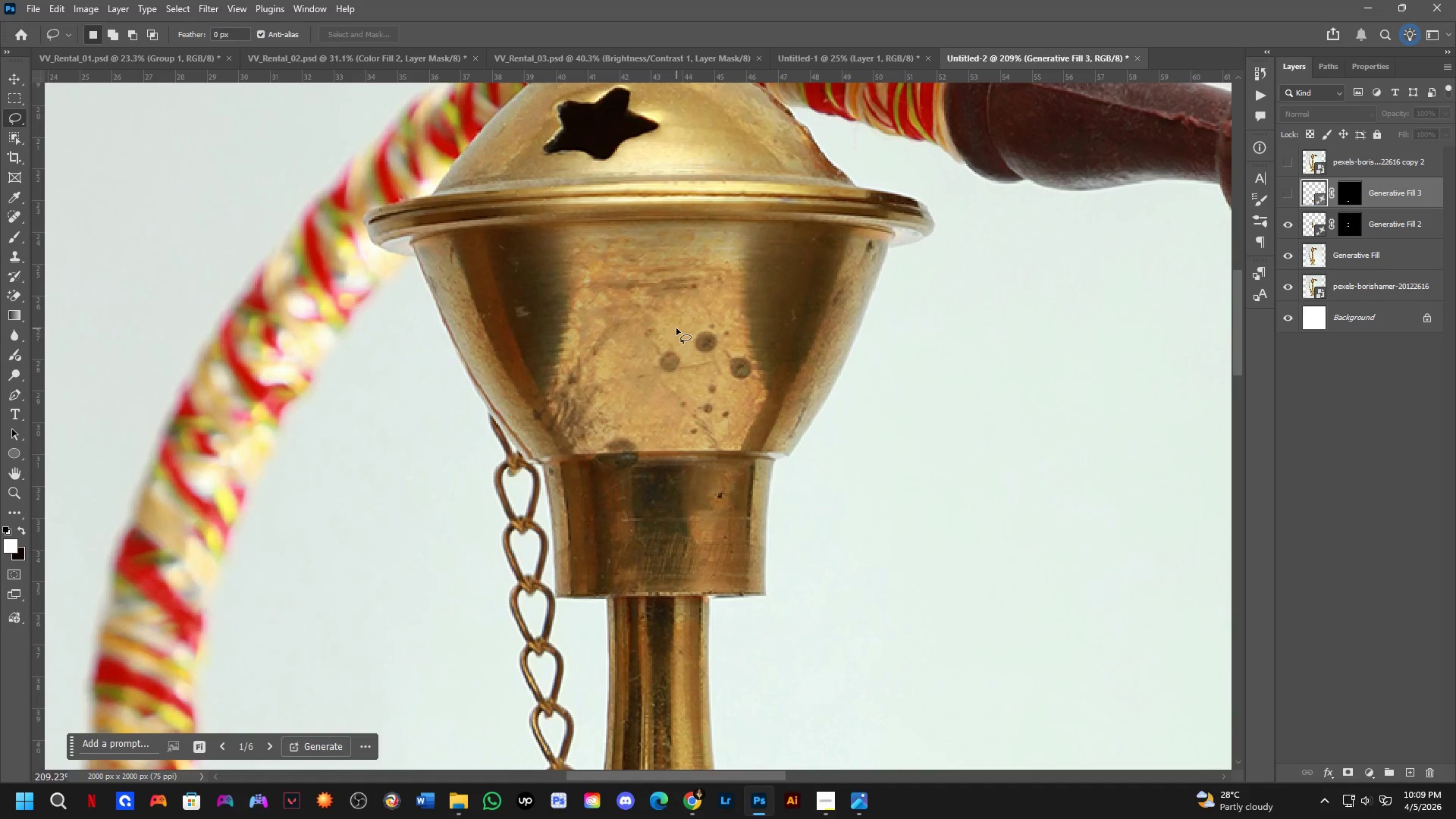 
scroll: coordinate [679, 345], scroll_direction: up, amount: 7.0
 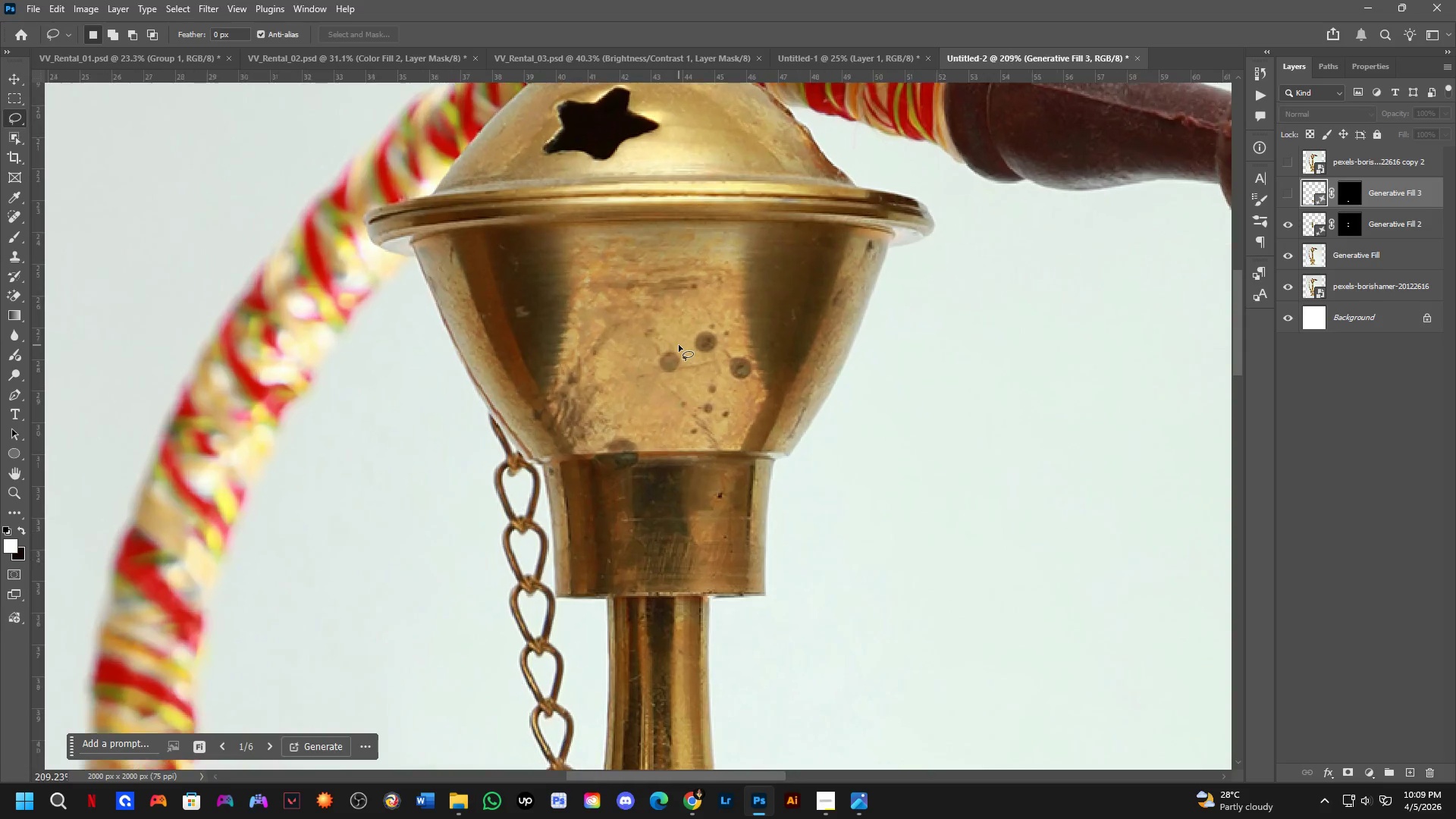 
left_click_drag(start_coordinate=[675, 328], to_coordinate=[714, 292])